 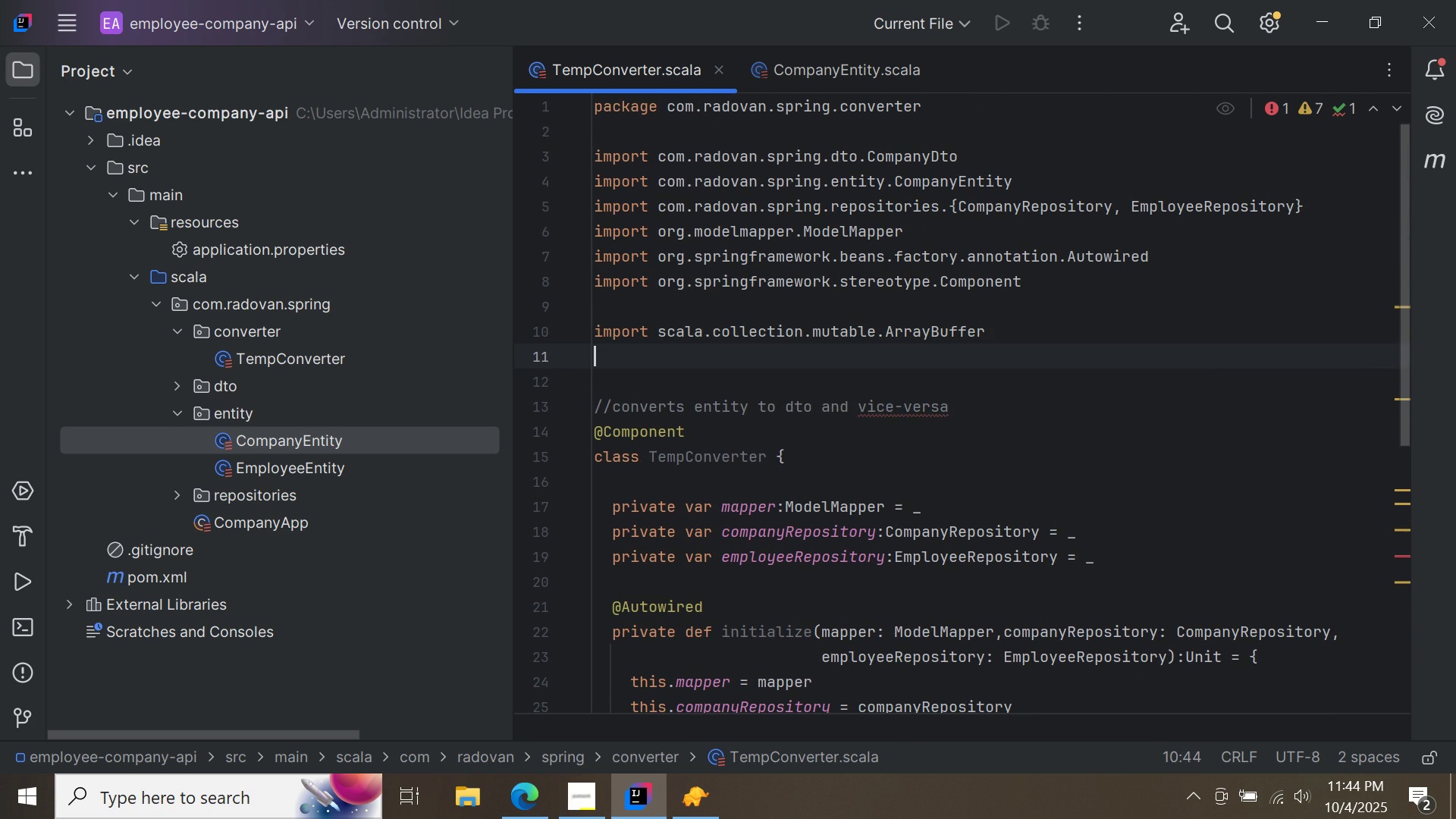 
key(Enter)
 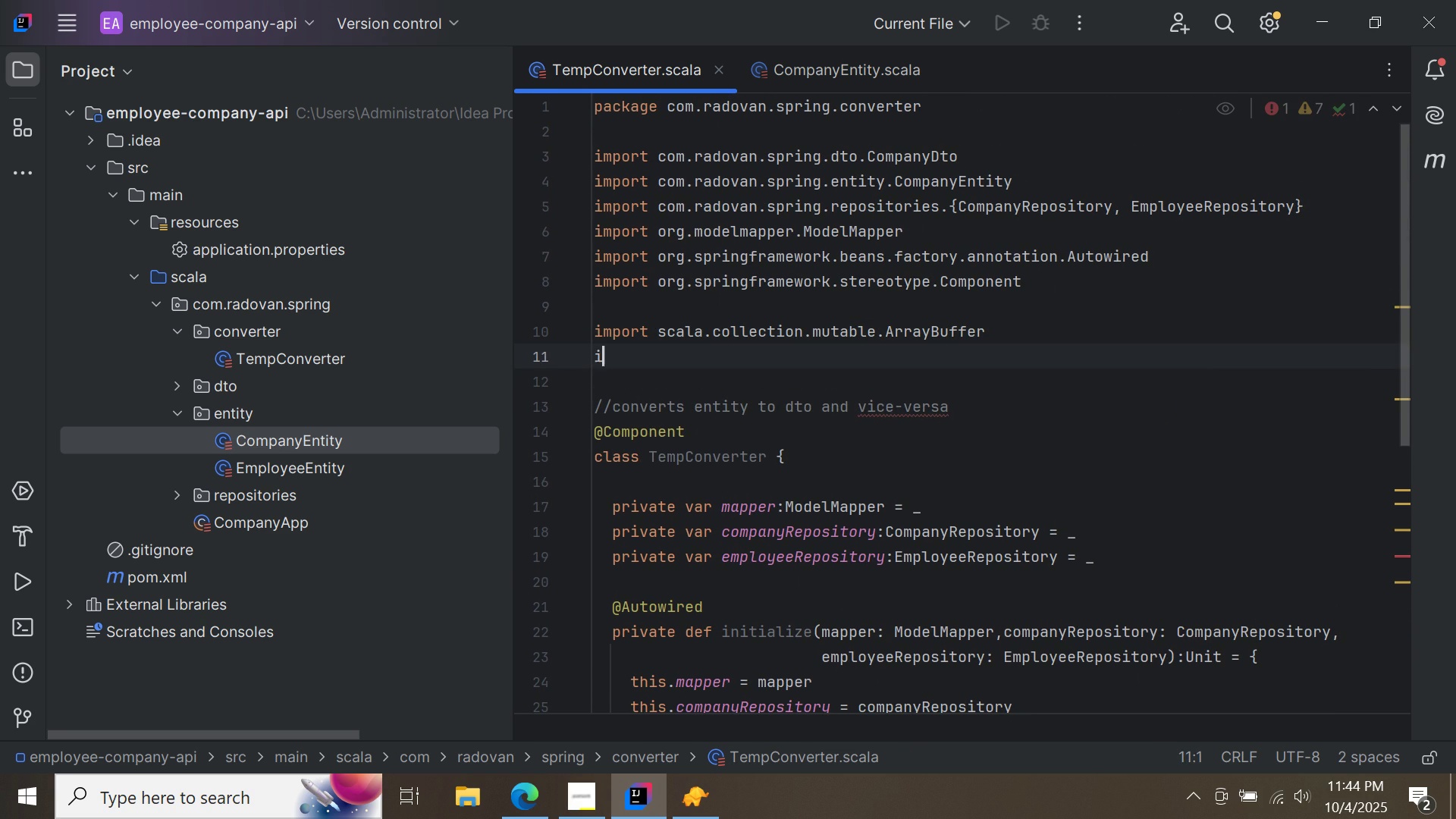 
type(import scala.s)
 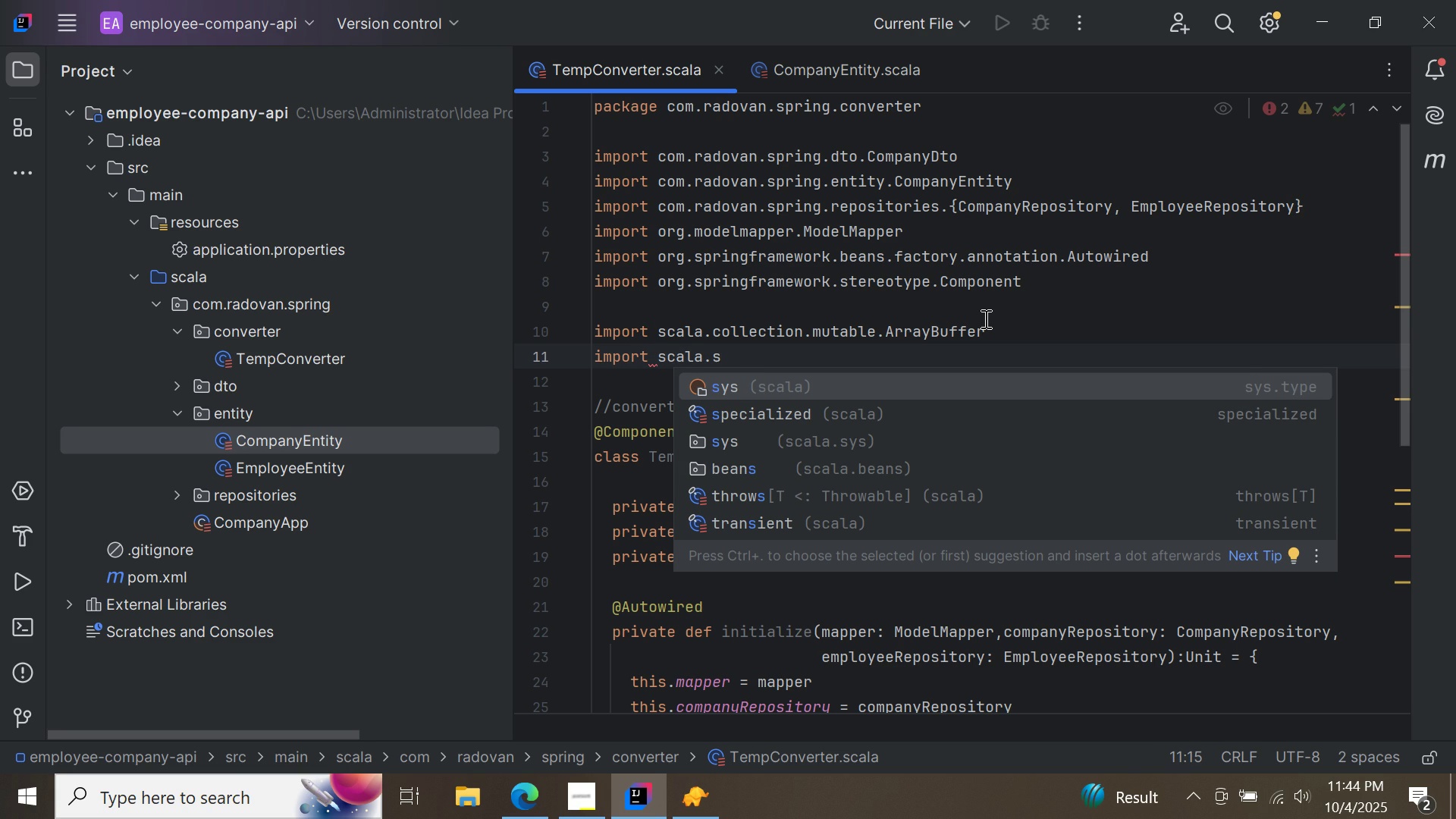 
key(Backspace)
 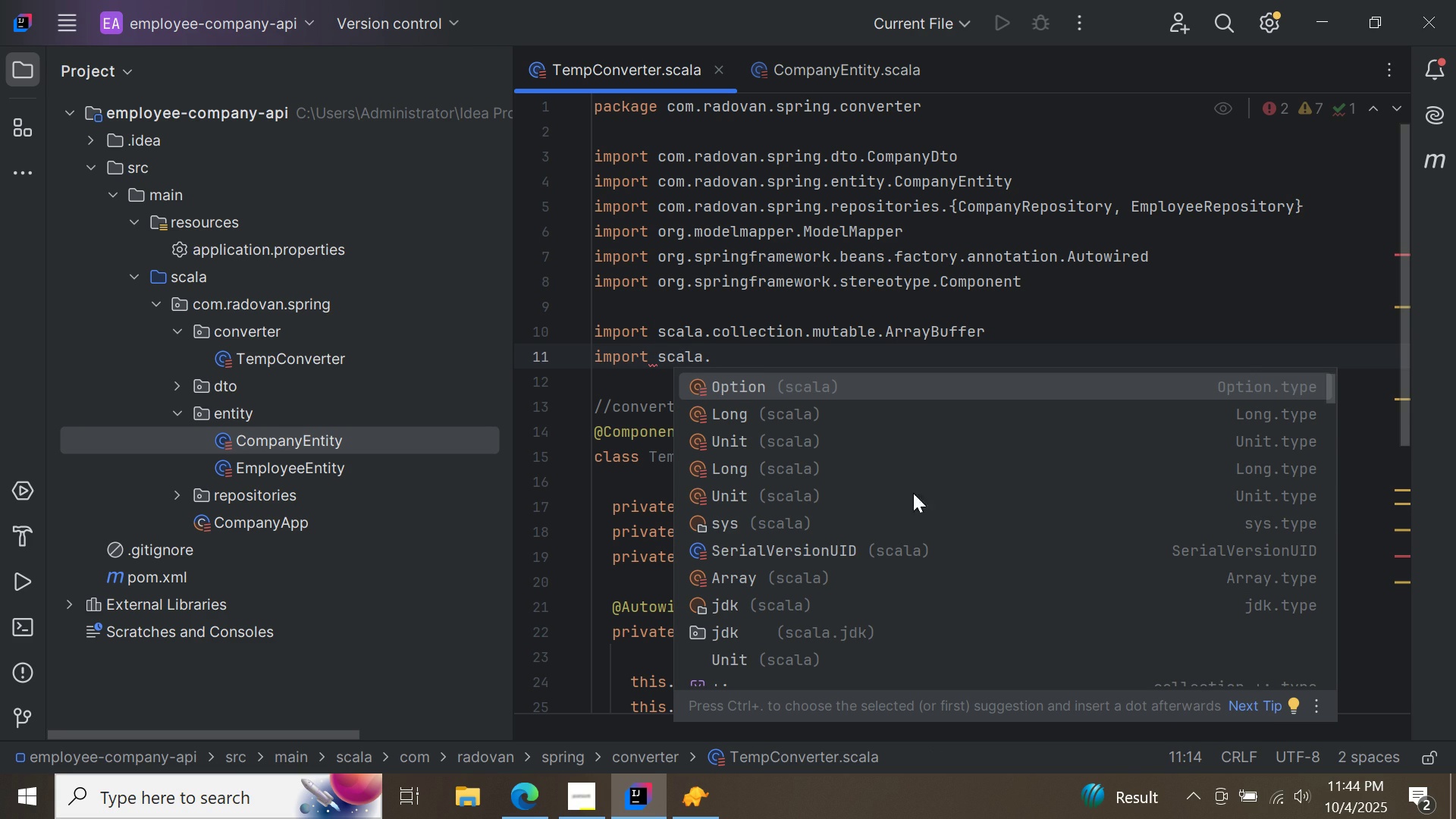 
double_click([822, 630])
 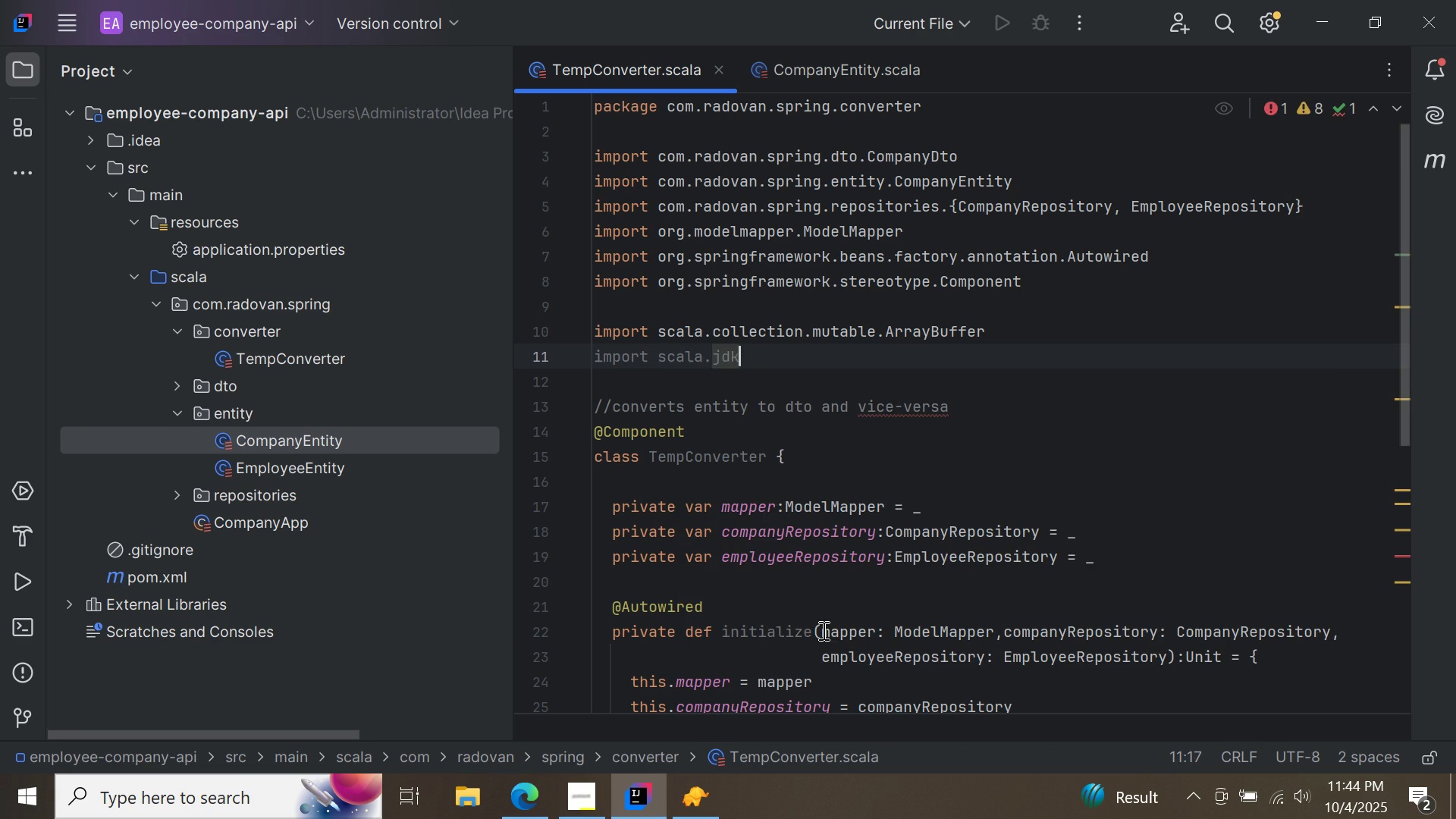 
key(Period)
 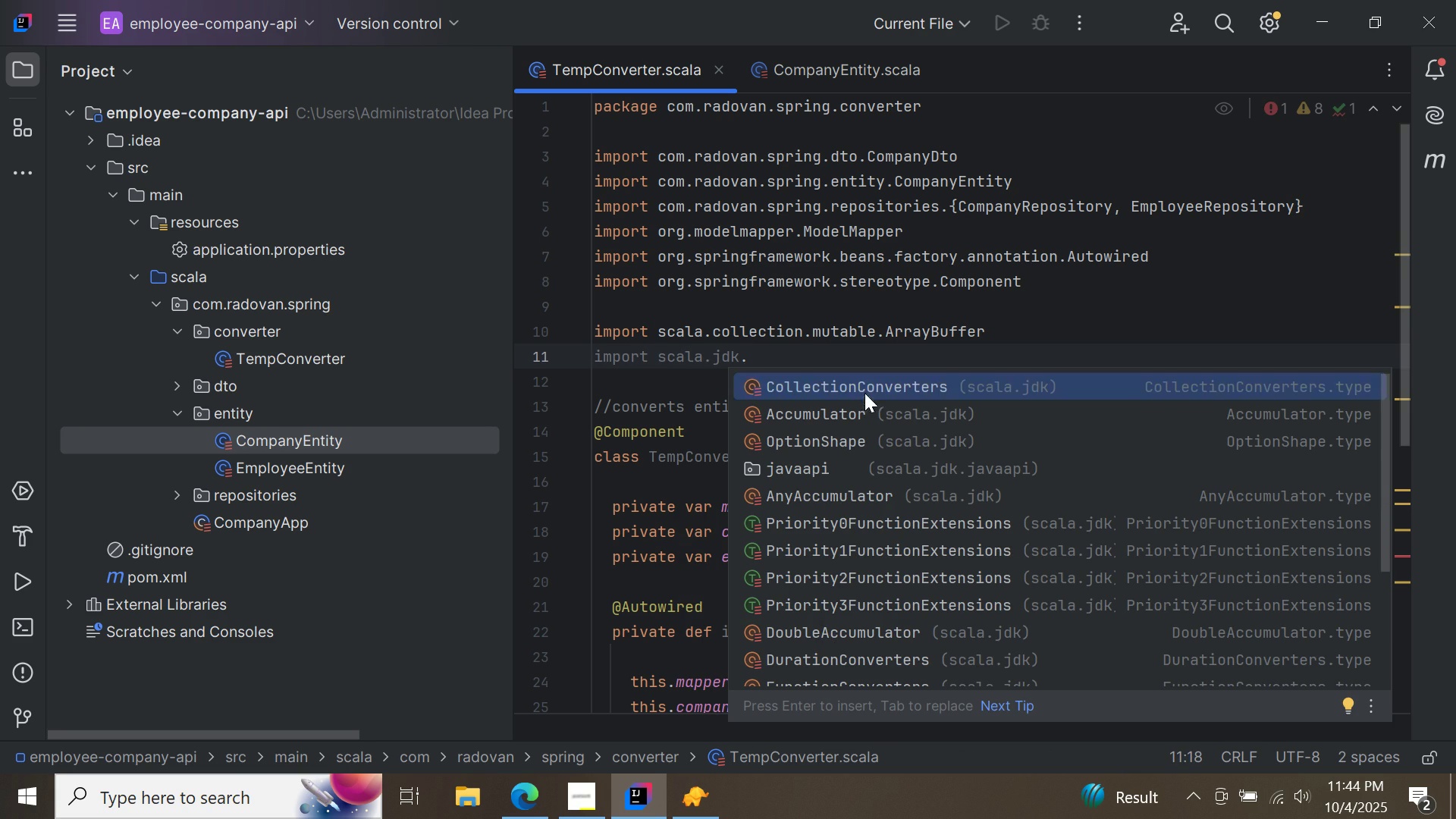 
double_click([864, 393])
 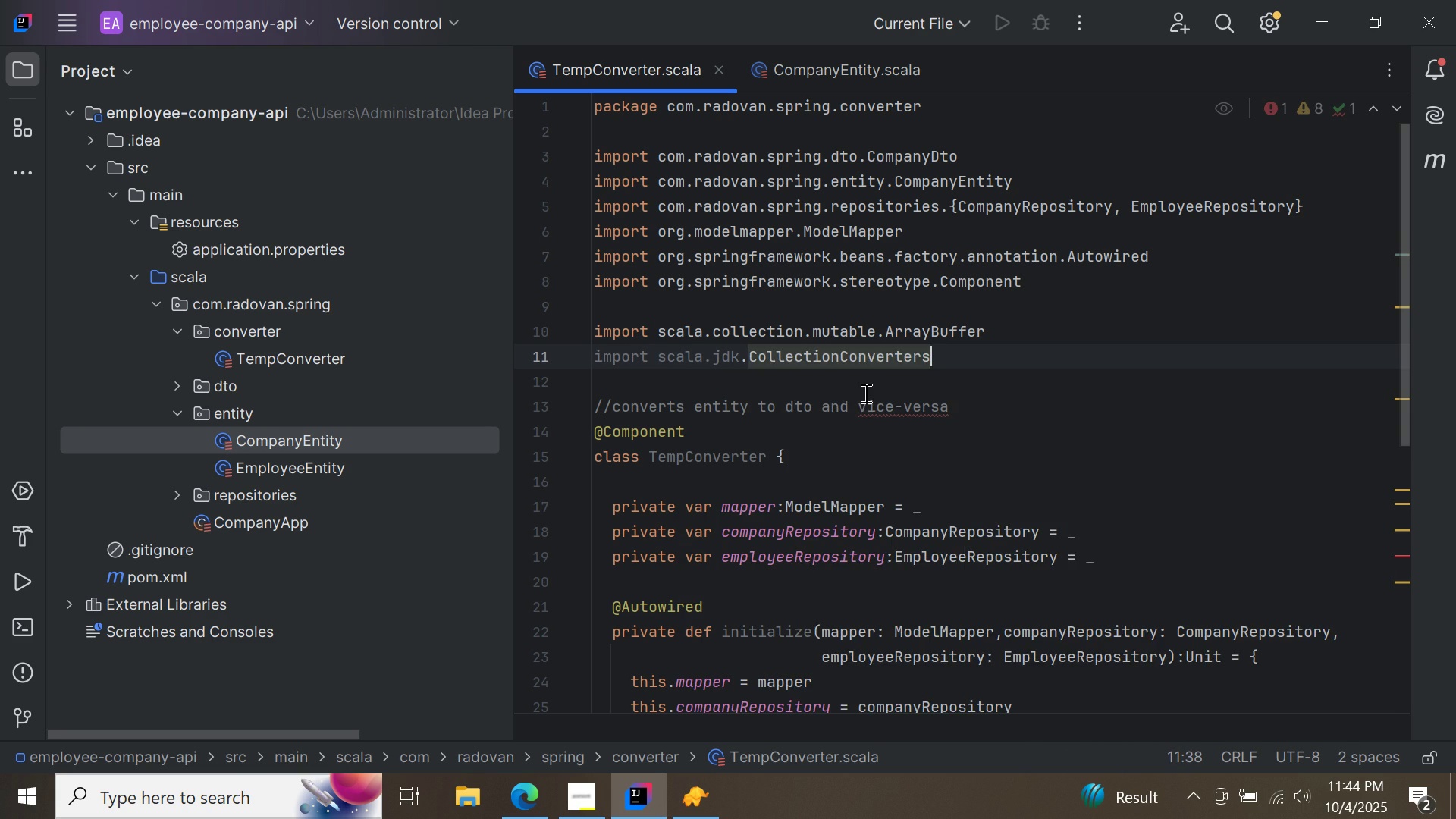 
key(Period)